 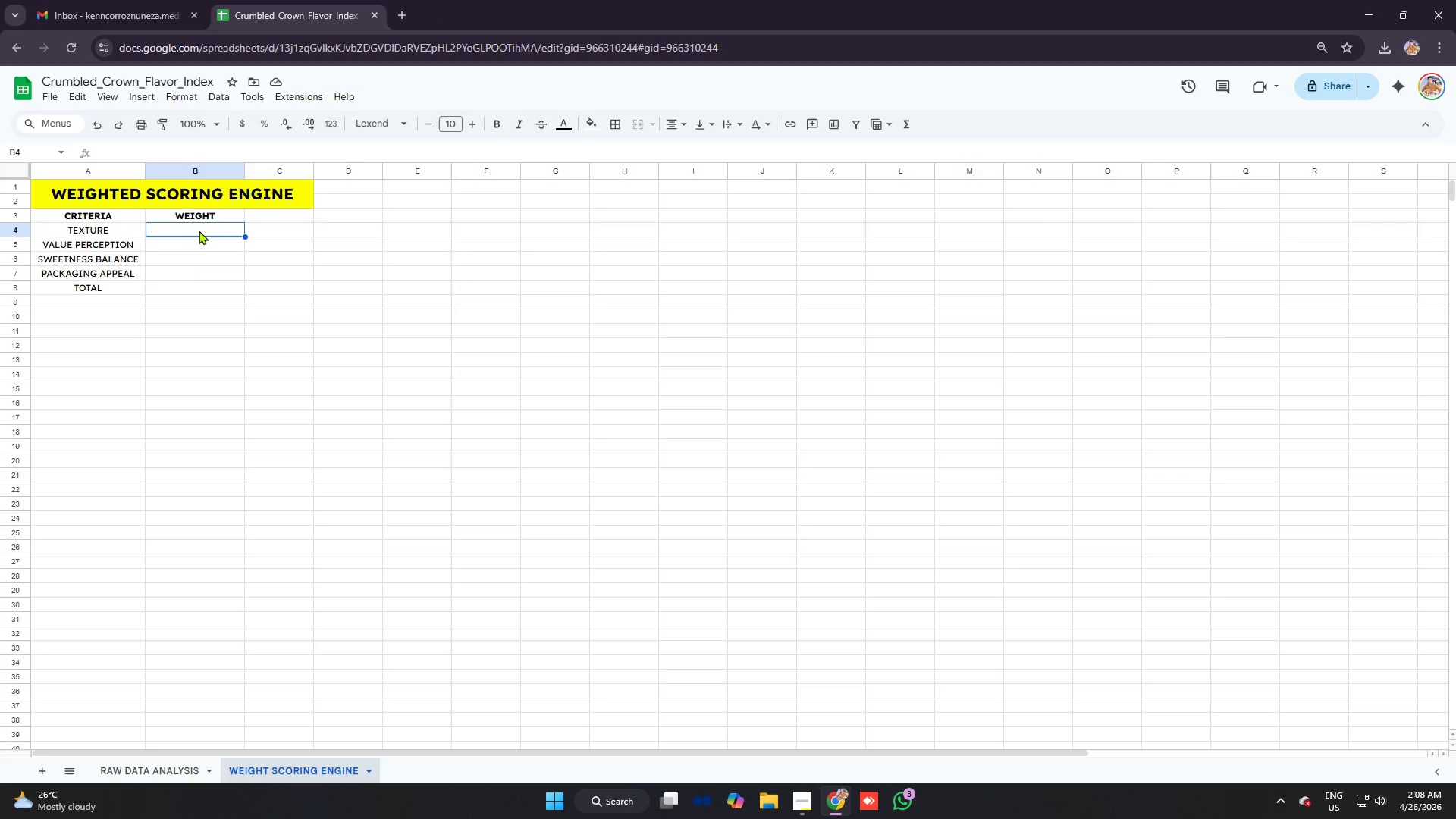 
type(35)
 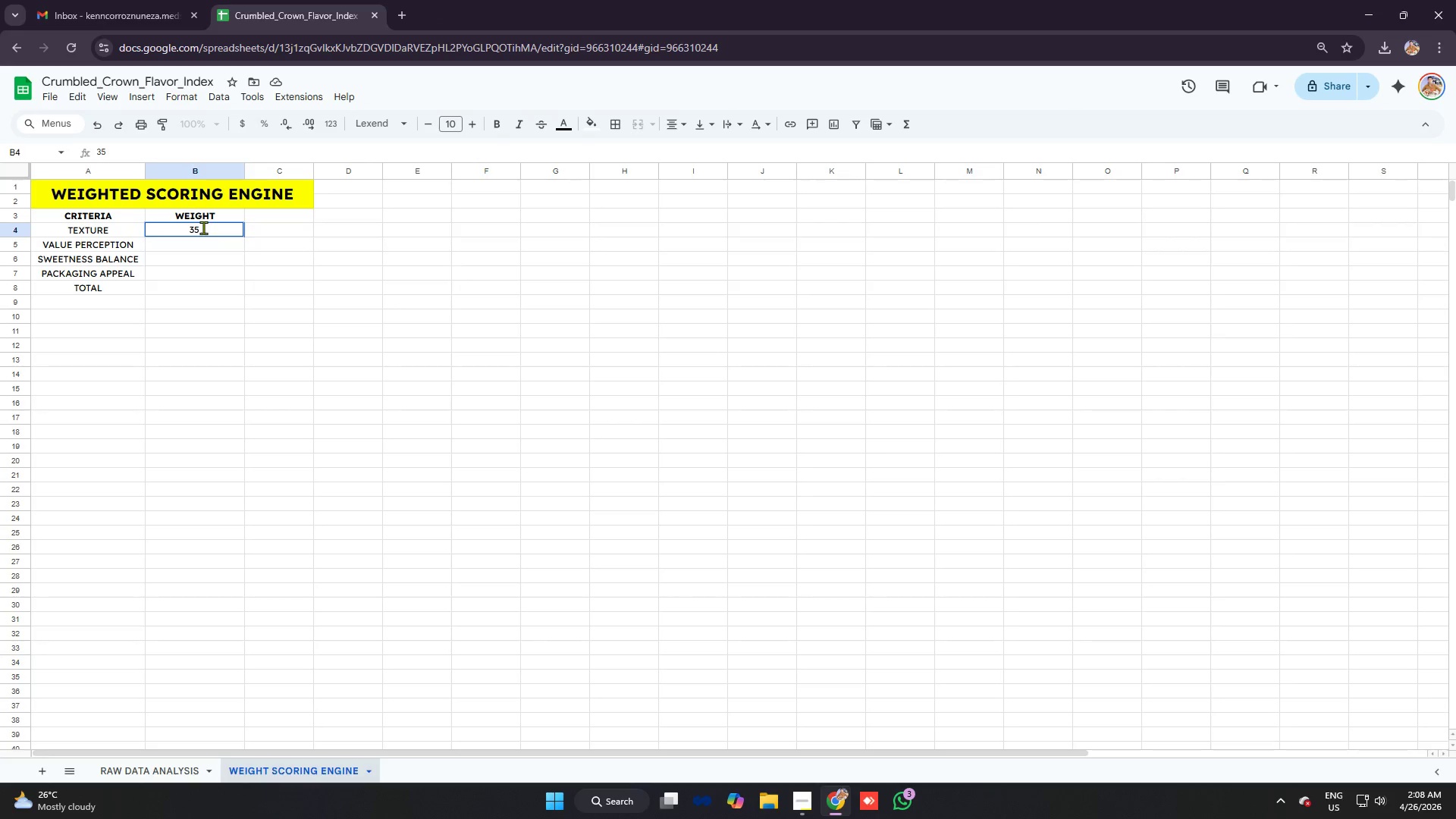 
key(Enter)
 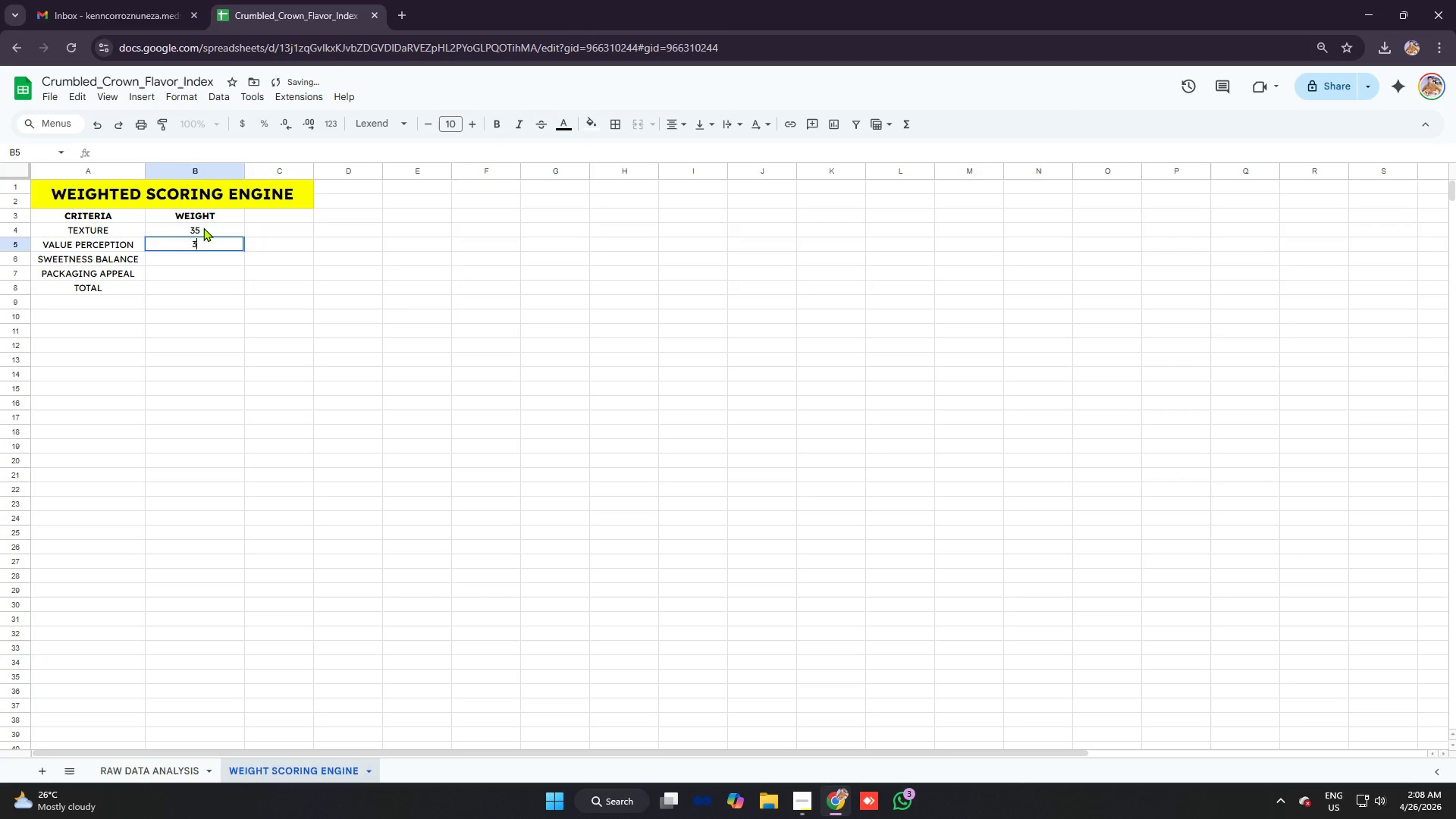 
type(30)
 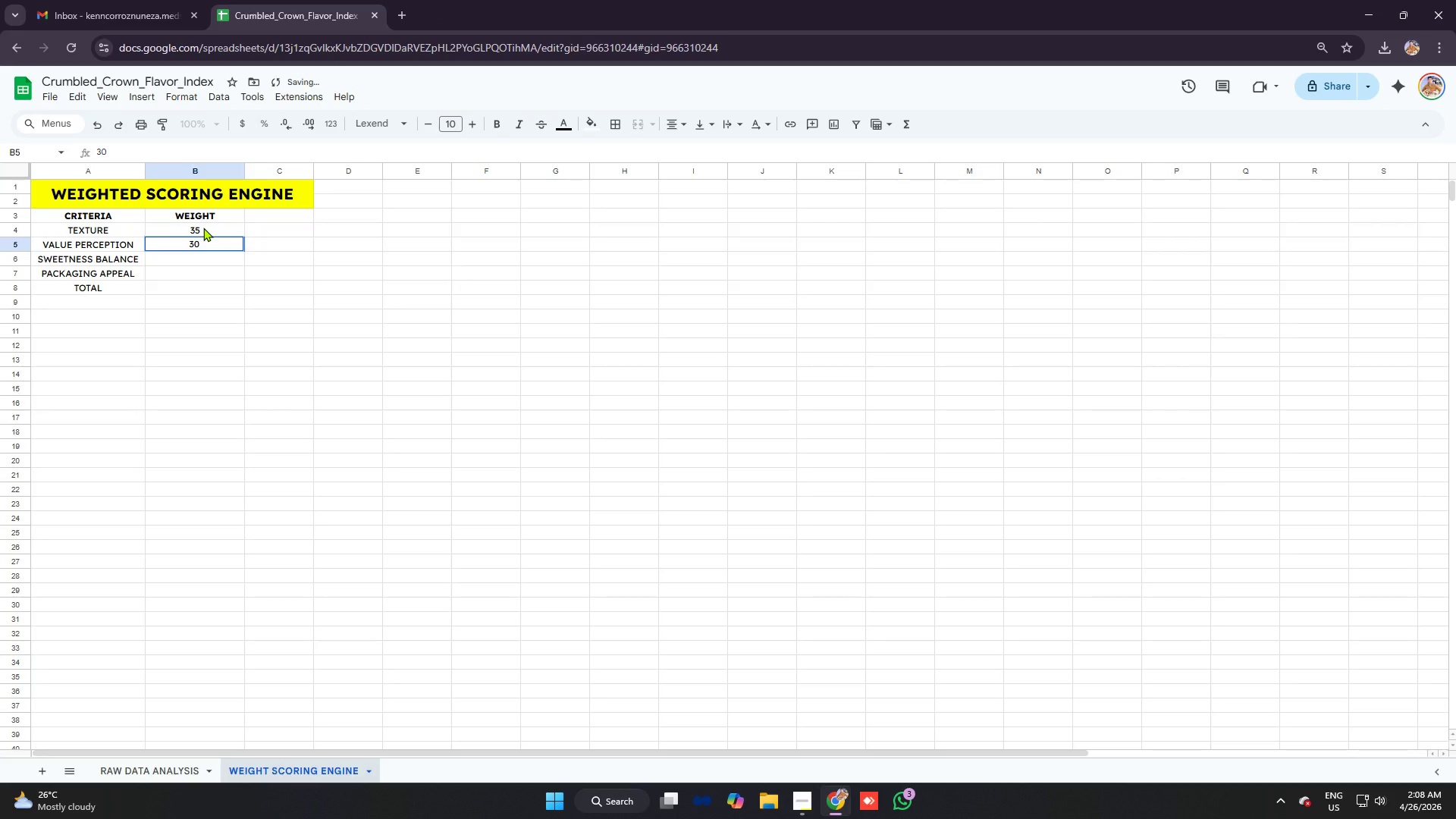 
key(Enter)
 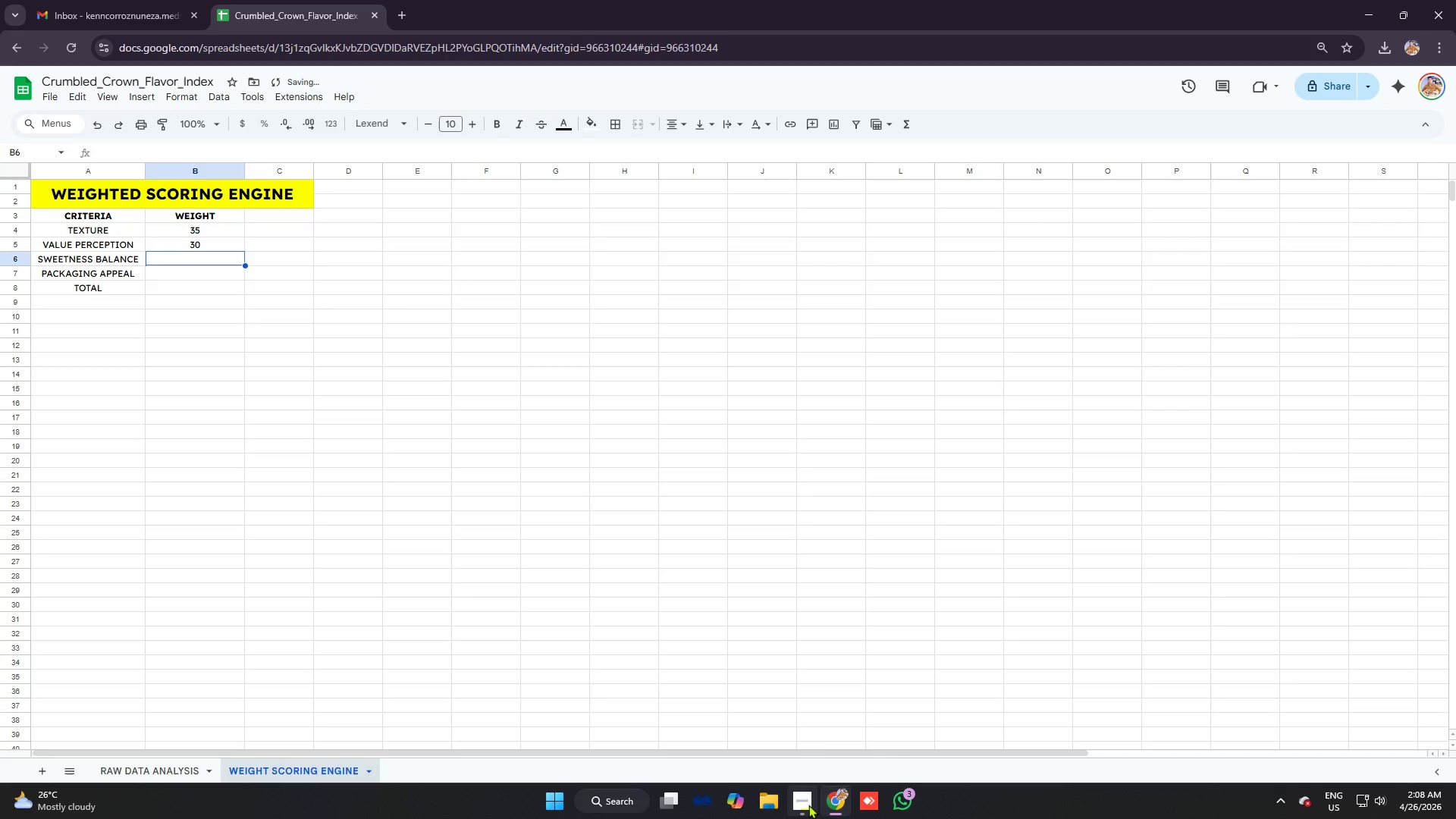 
left_click([807, 803])